 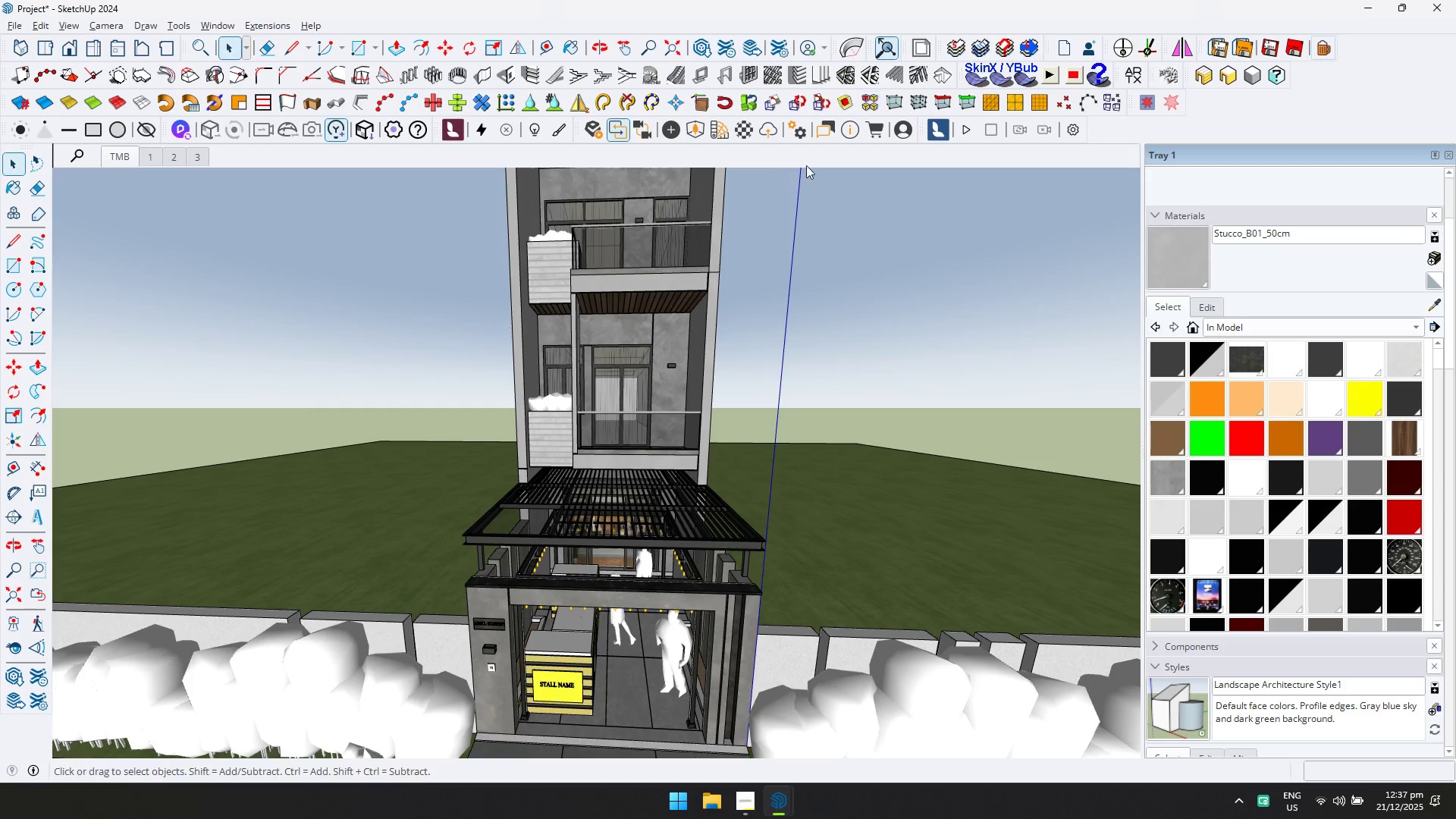 
scroll: coordinate [618, 293], scroll_direction: up, amount: 4.0
 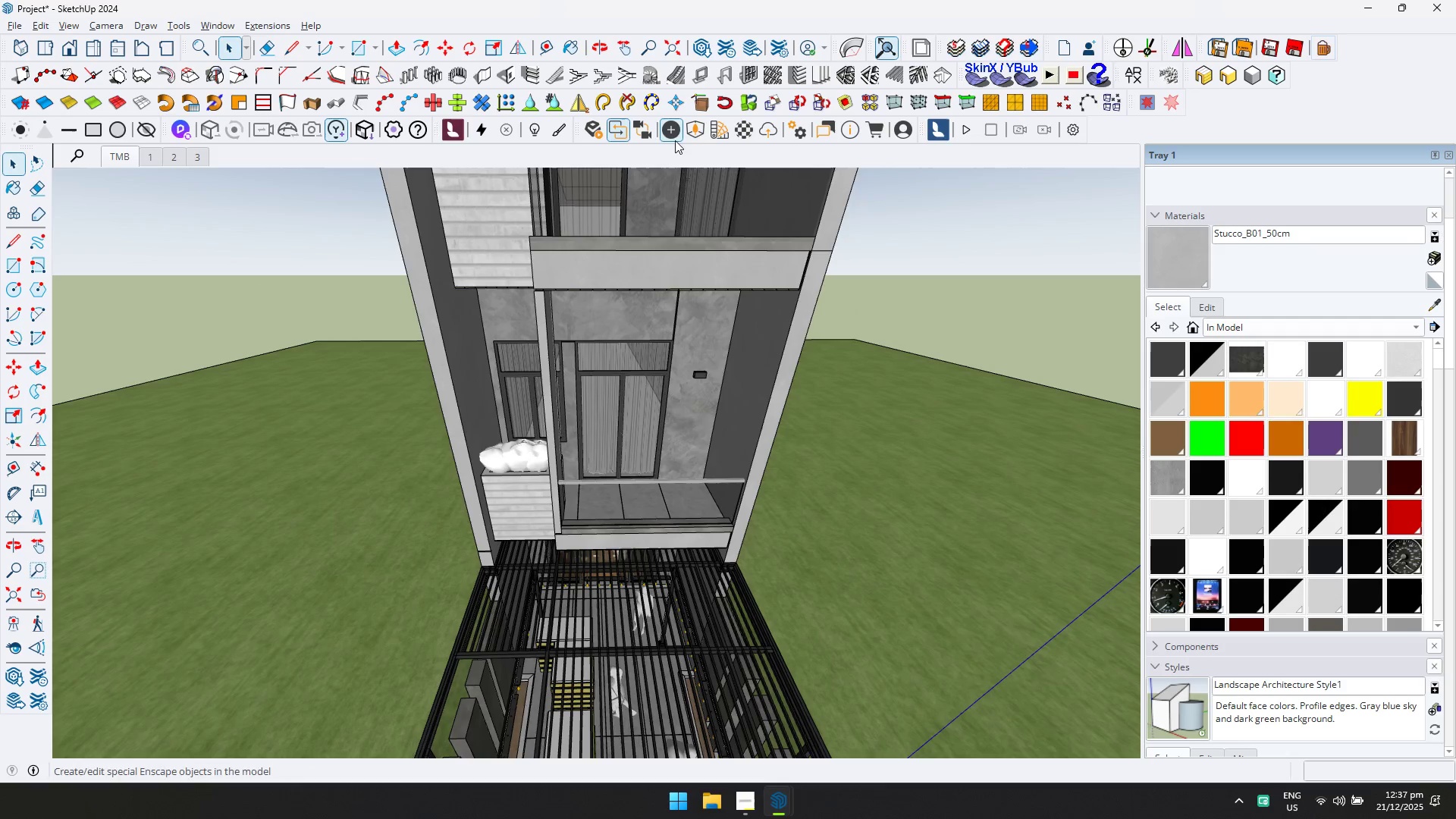 
left_click([695, 132])
 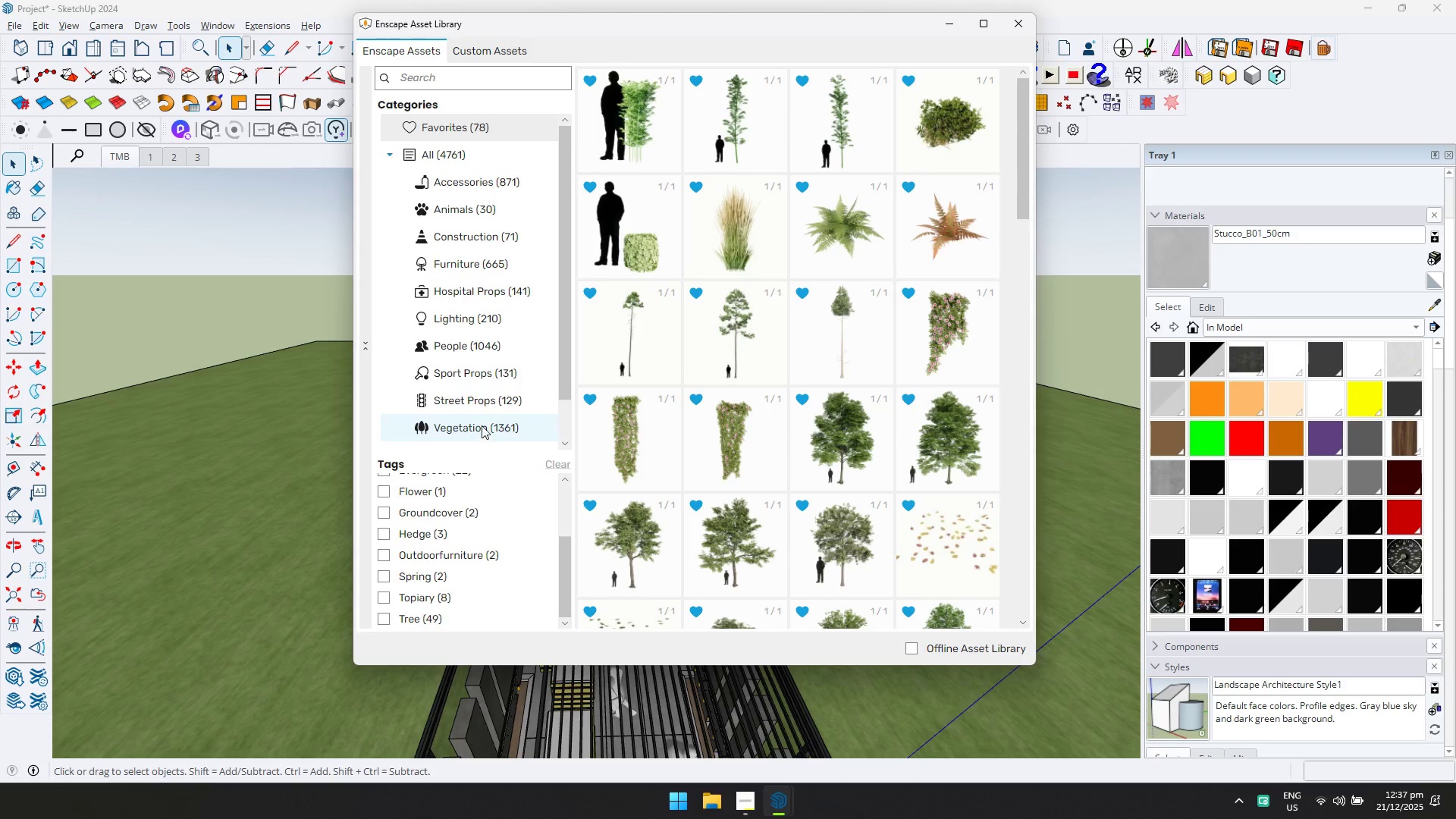 
left_click([488, 340])
 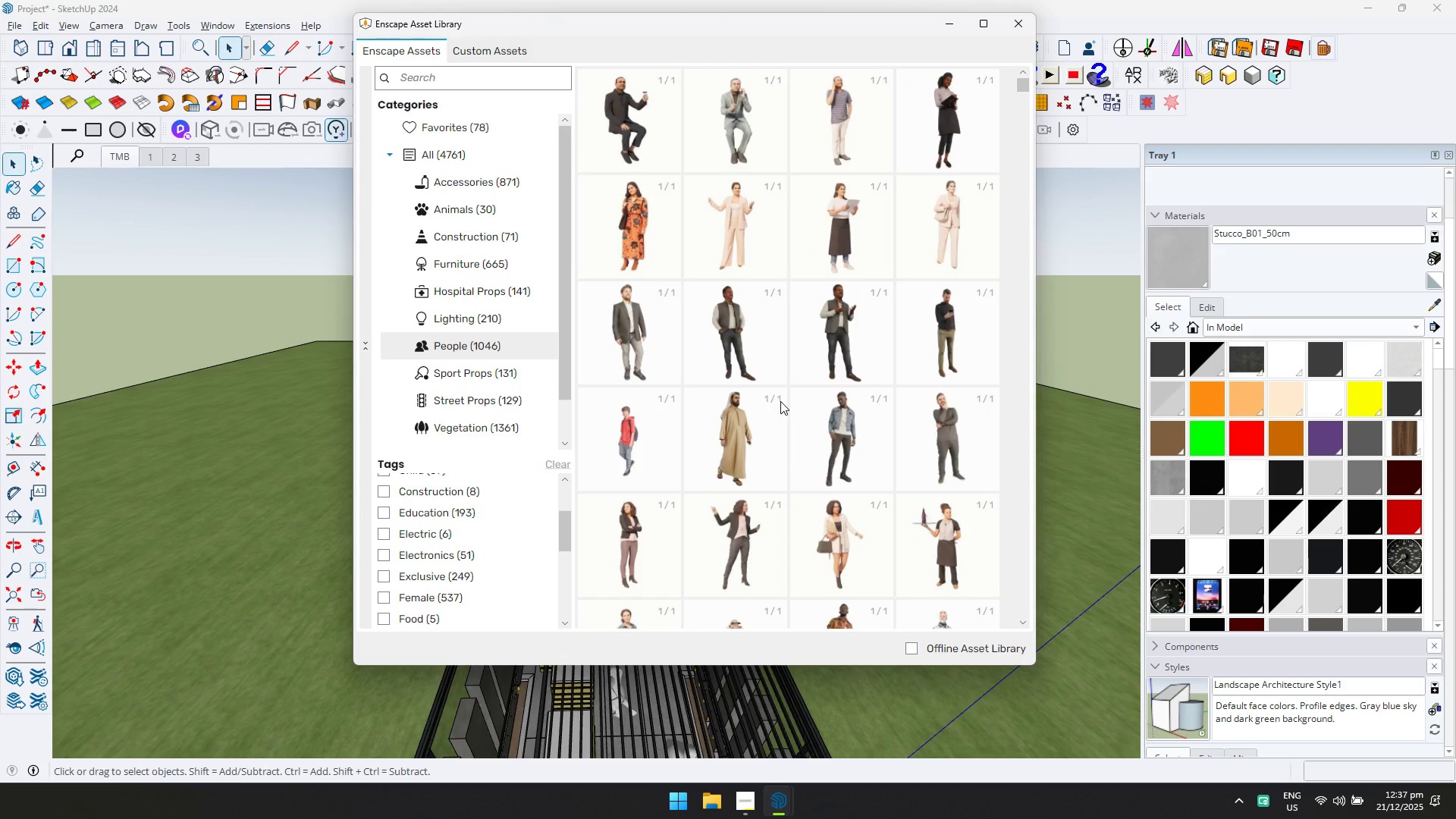 
wait(7.97)
 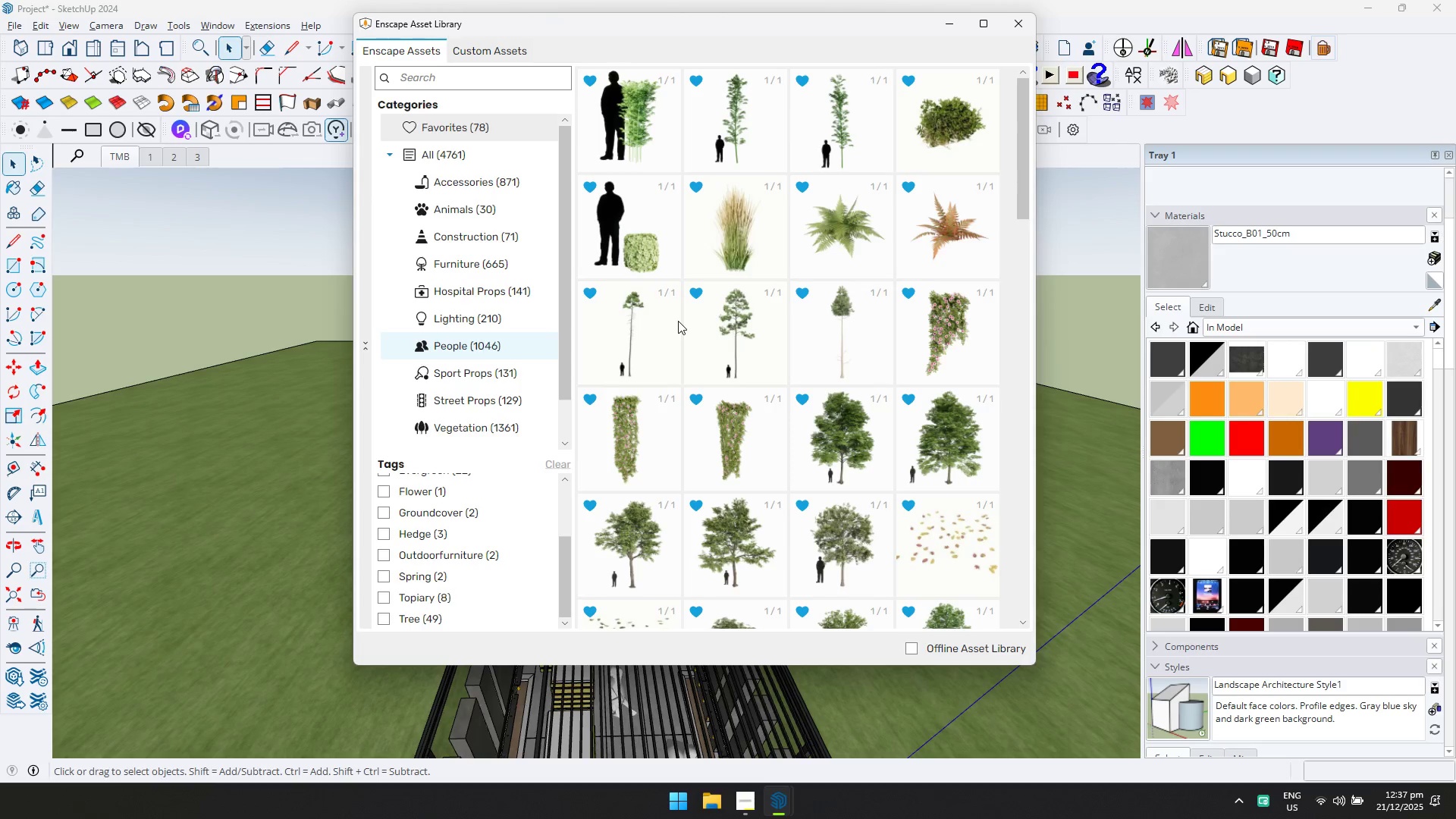 
double_click([918, 319])
 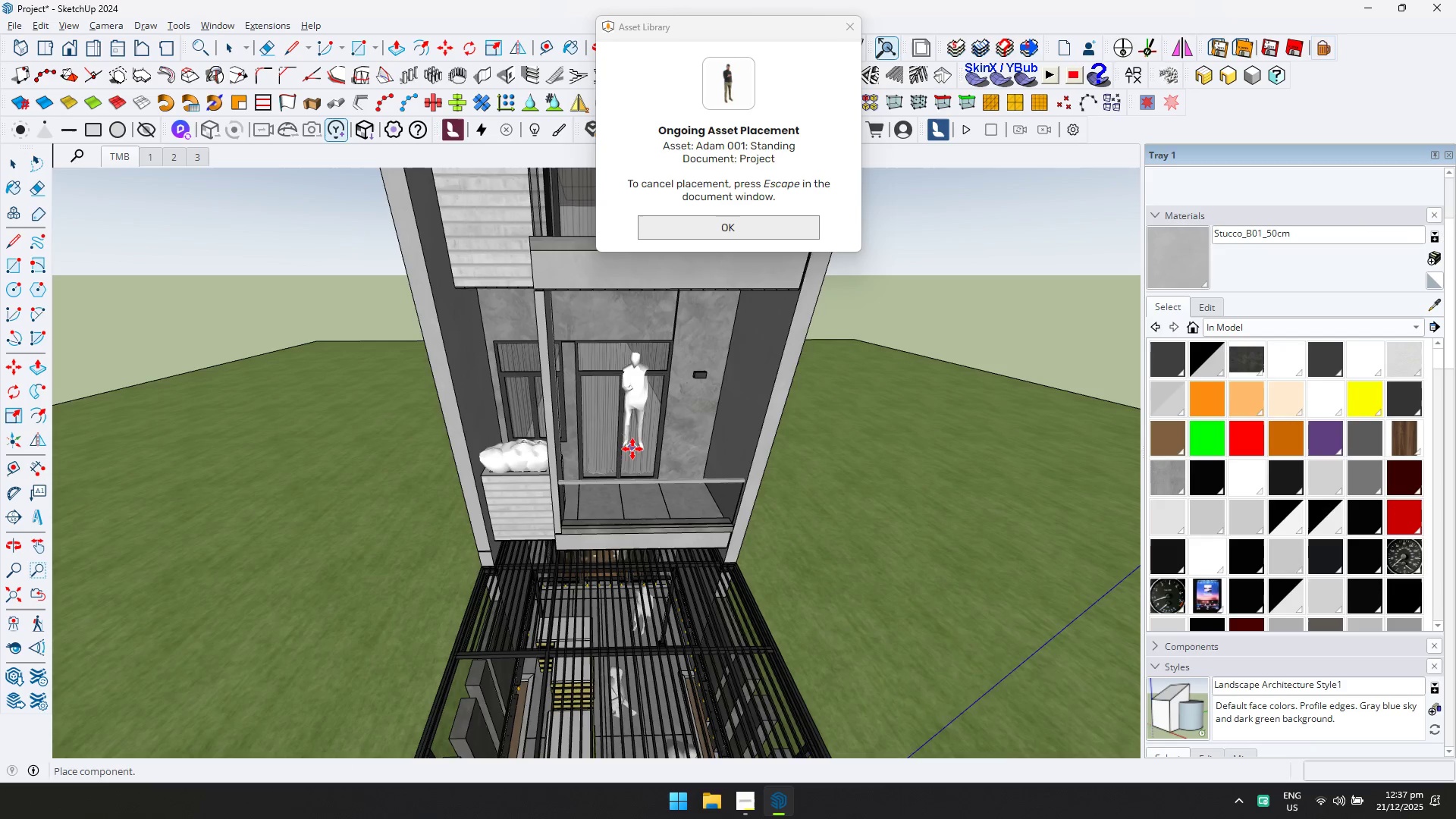 
scroll: coordinate [685, 491], scroll_direction: up, amount: 6.0
 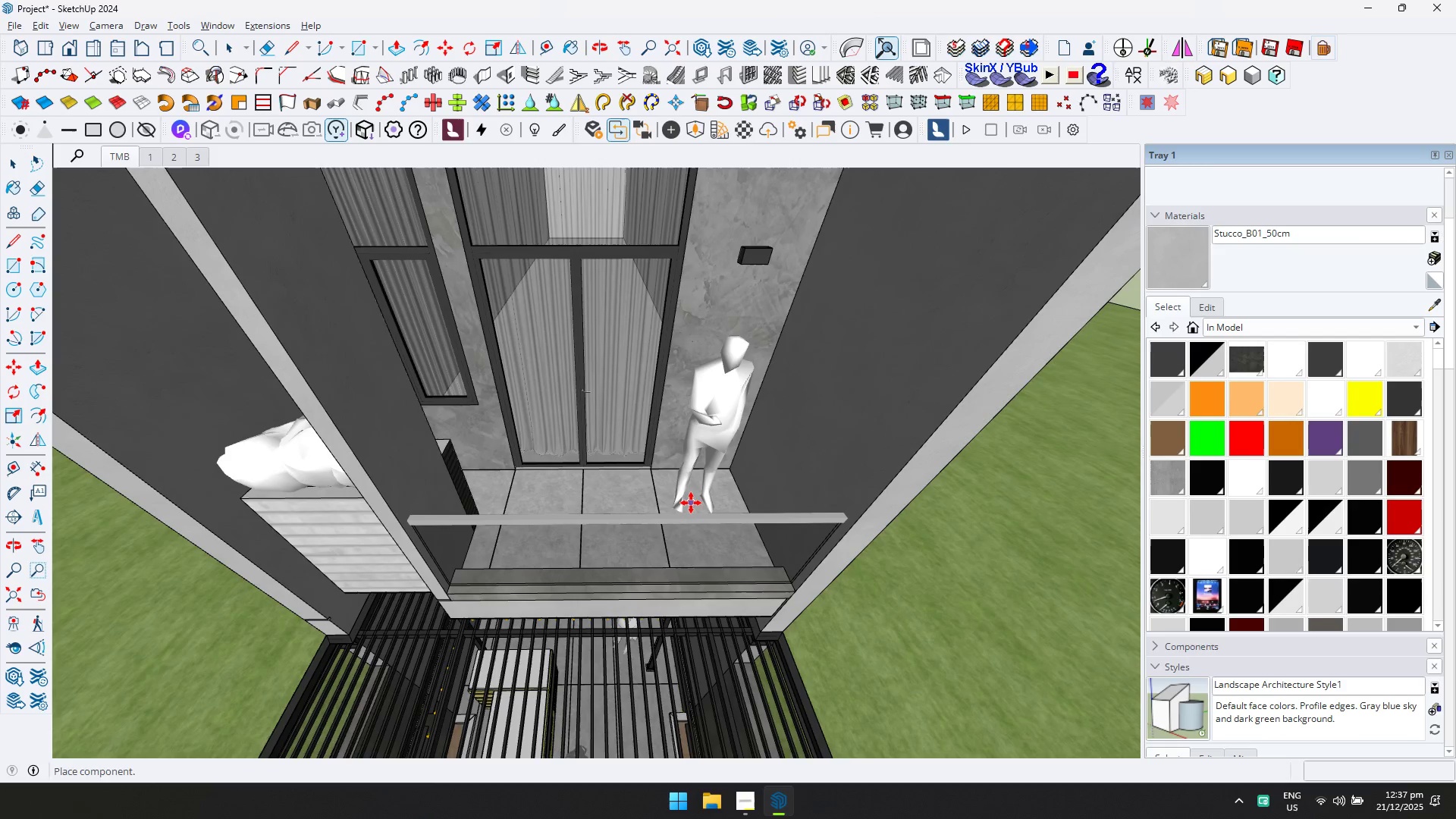 
left_click([691, 504])
 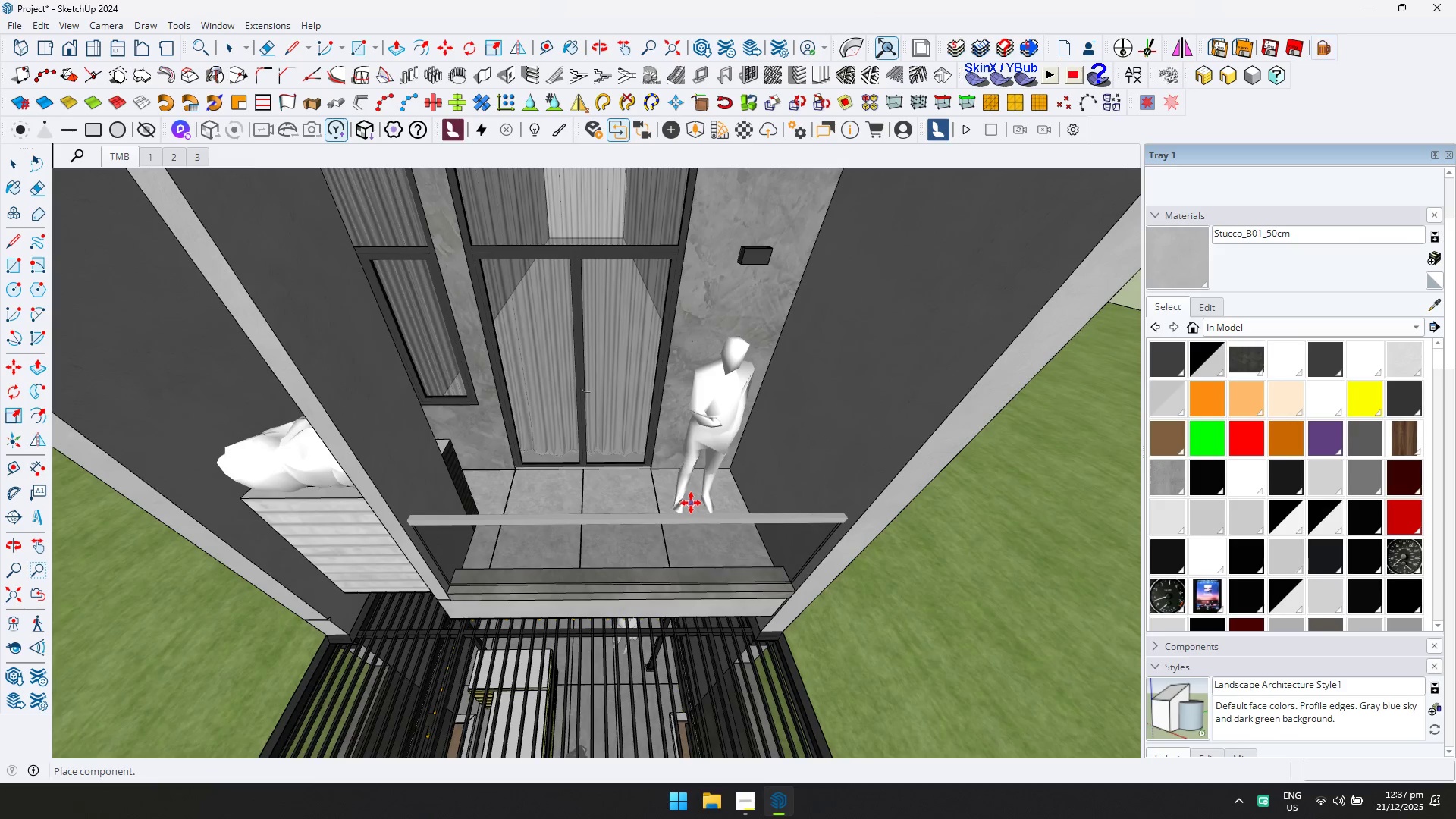 
hold_key(key=ShiftLeft, duration=0.31)
 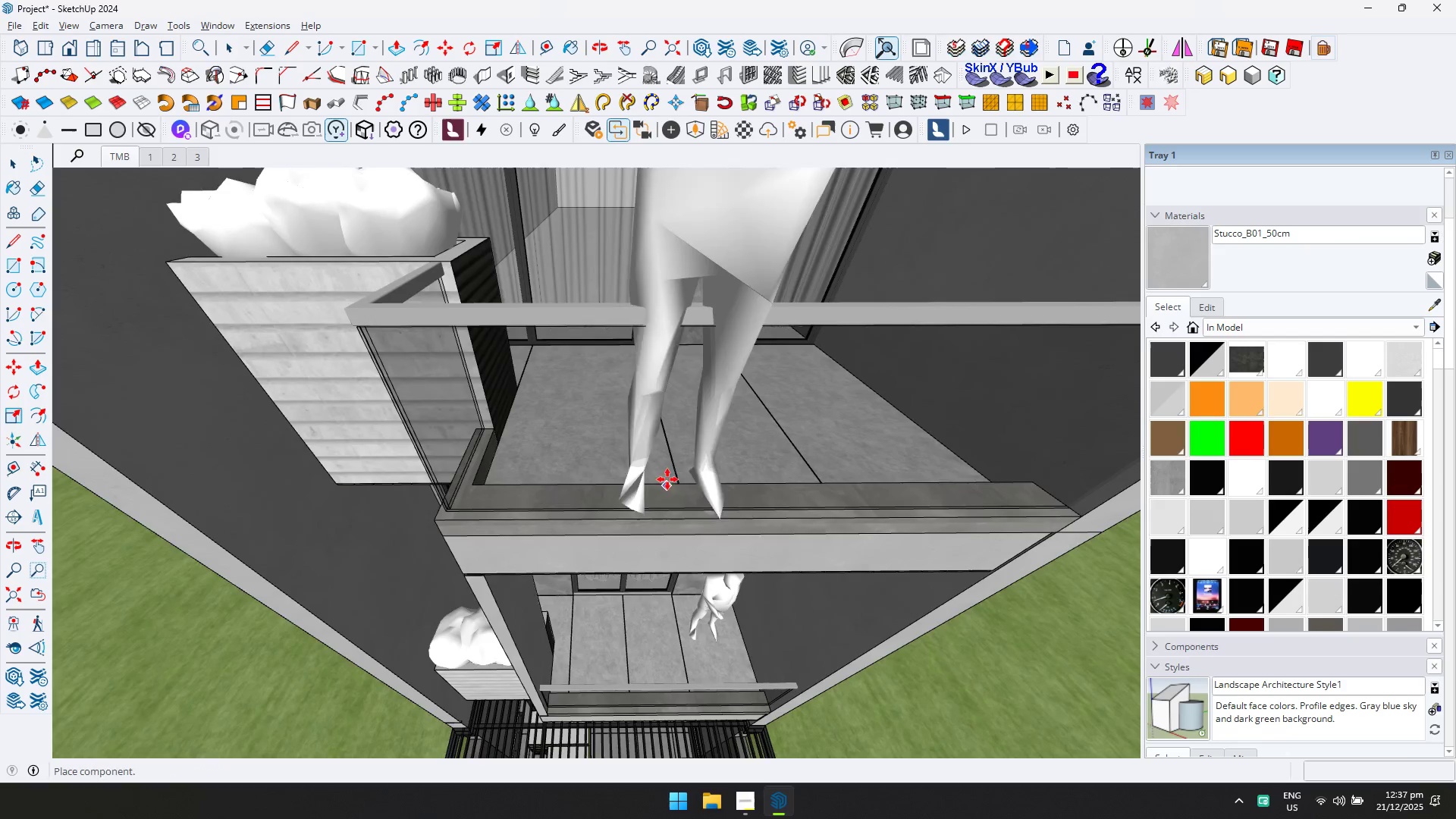 
scroll: coordinate [688, 427], scroll_direction: down, amount: 7.0
 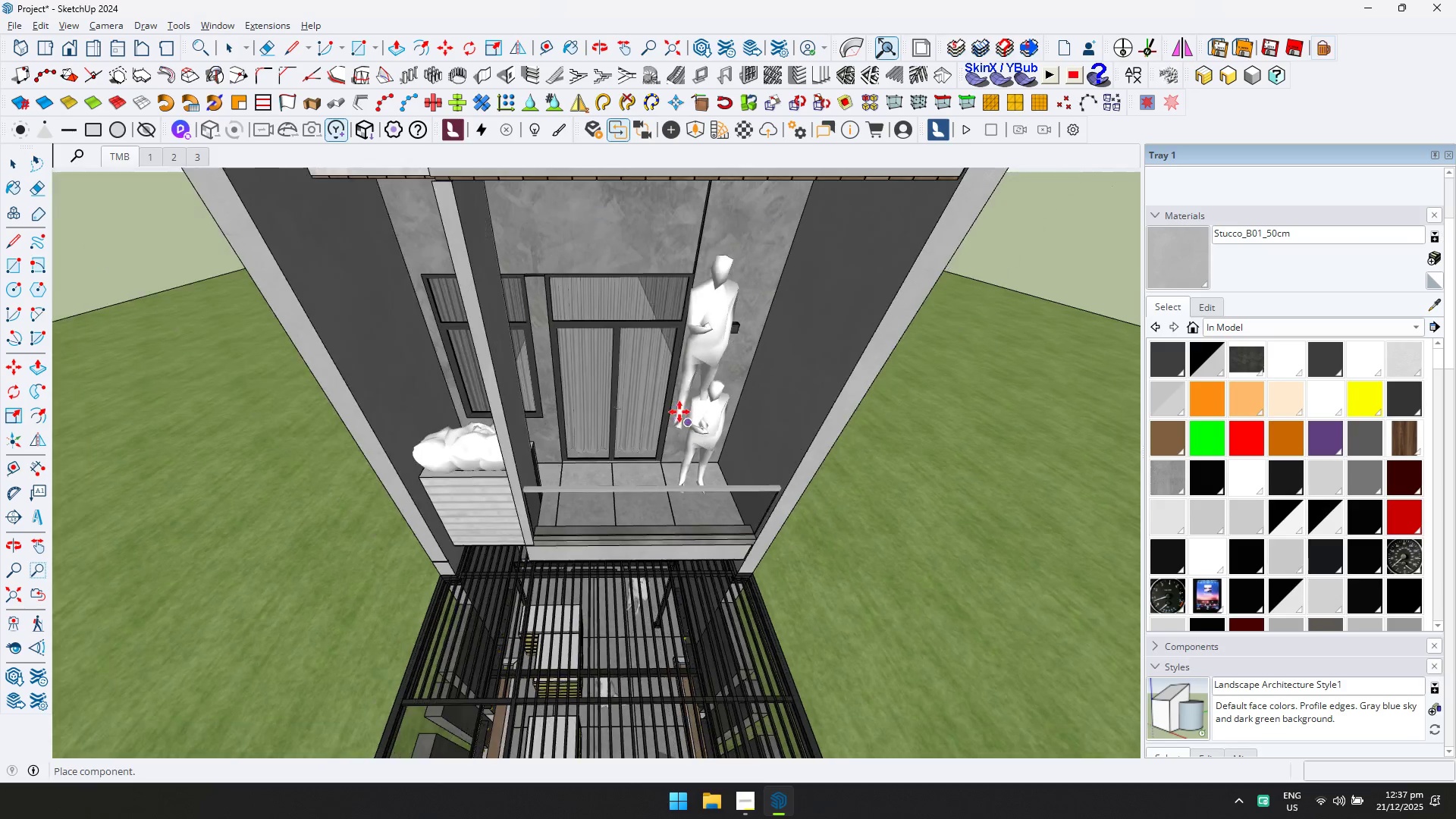 
key(Space)
 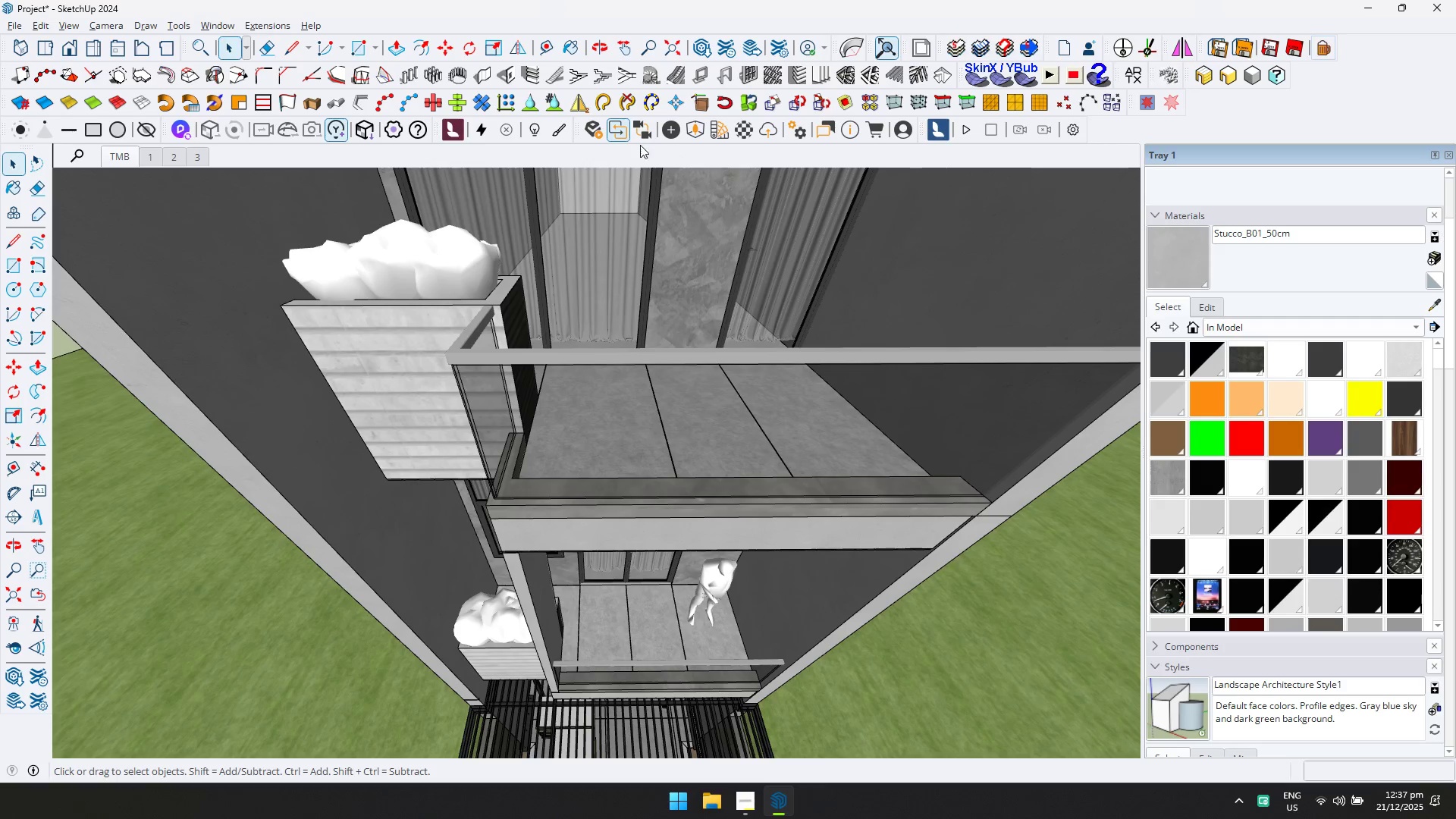 
scroll: coordinate [672, 449], scroll_direction: down, amount: 7.0
 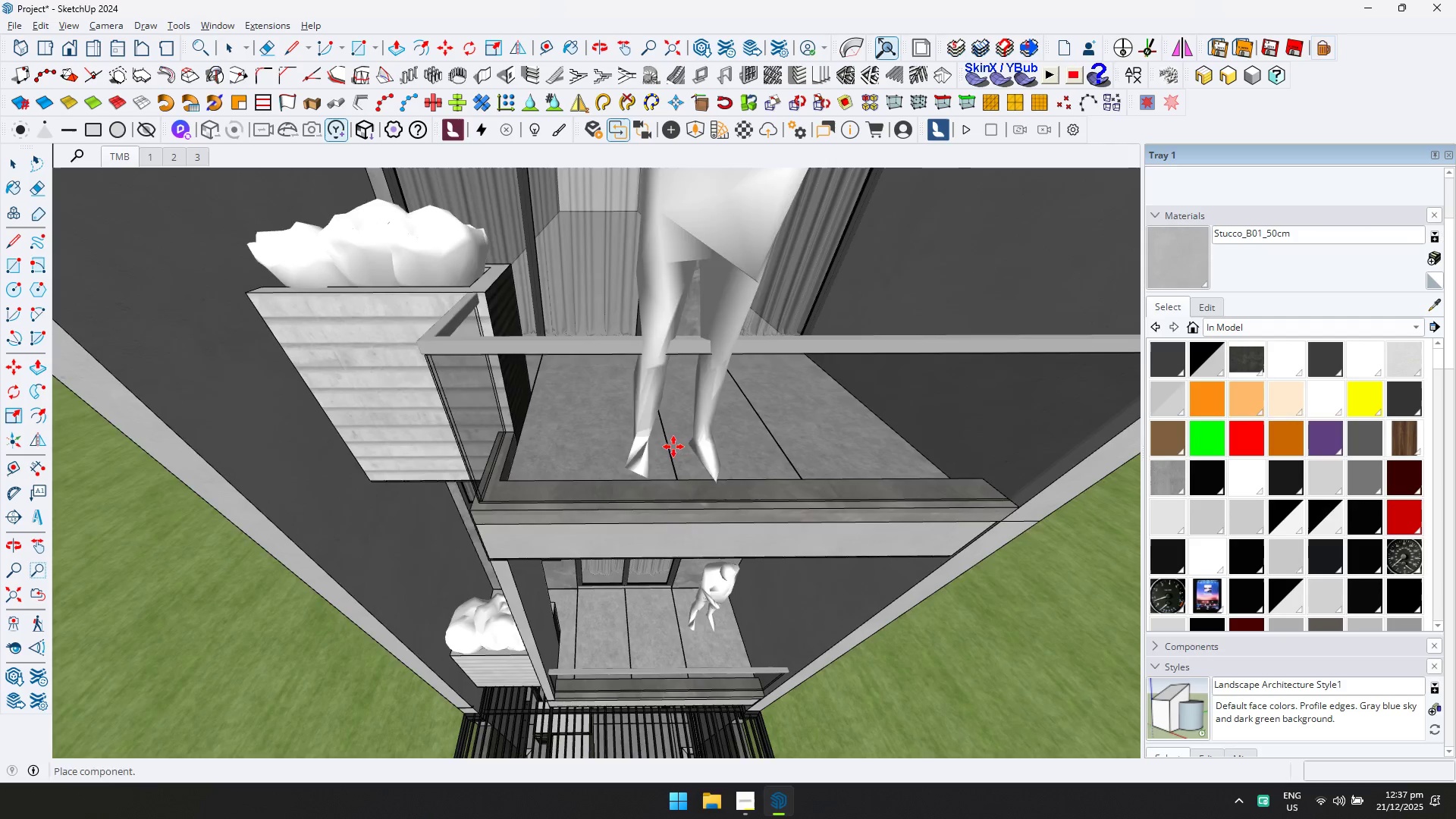 
left_click([703, 127])
 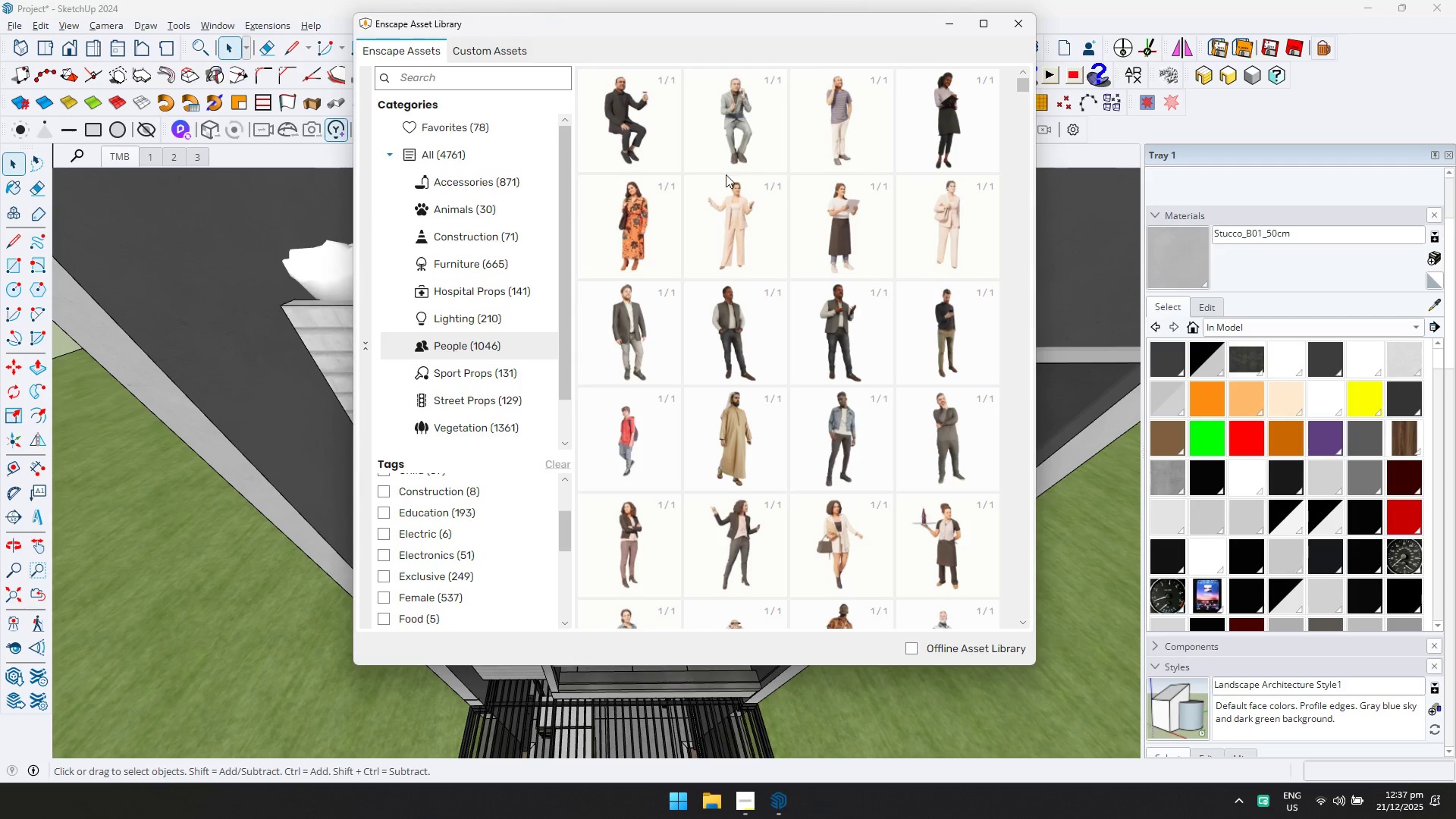 
scroll: coordinate [686, 515], scroll_direction: down, amount: 11.0
 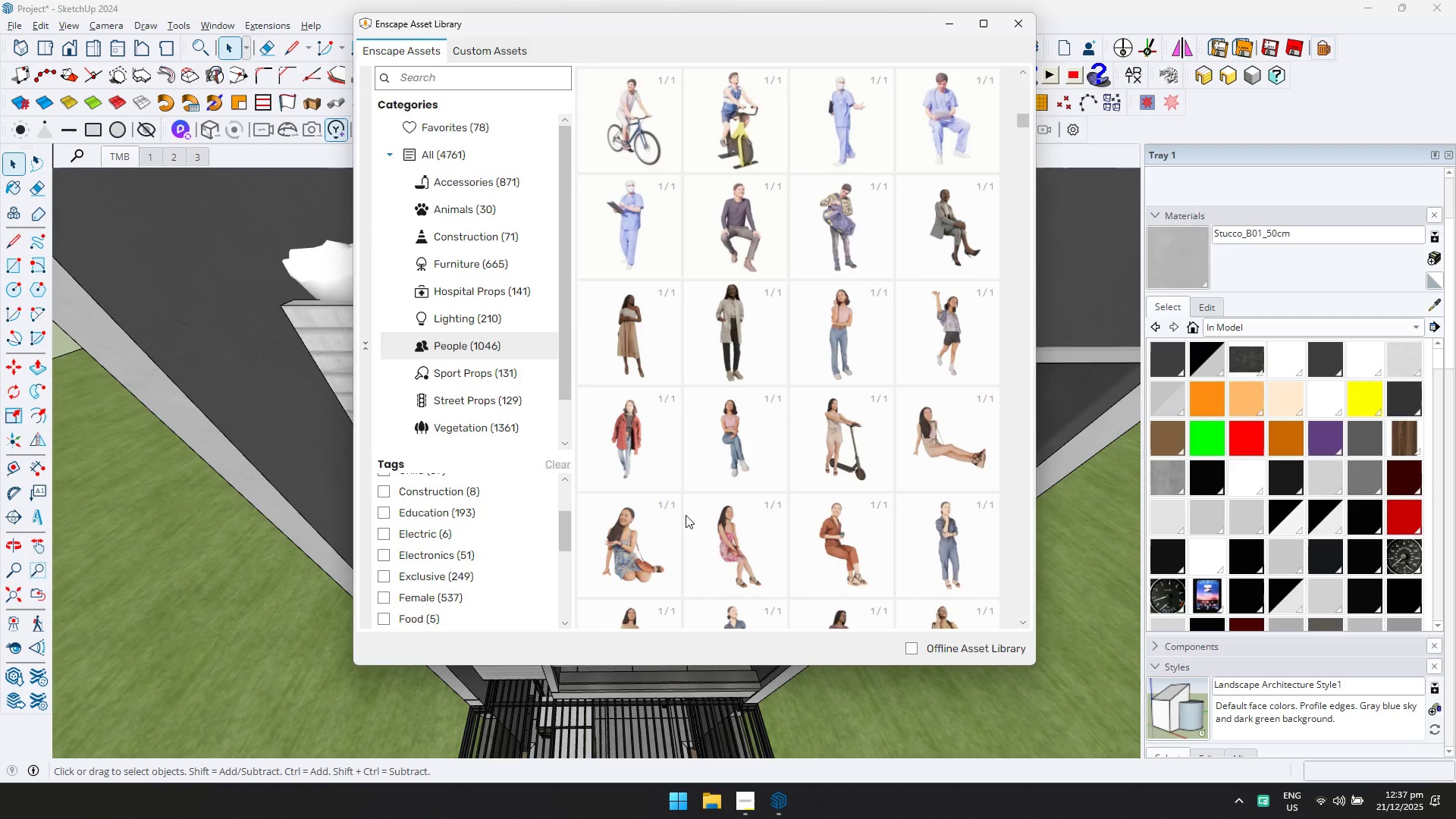 
scroll: coordinate [686, 515], scroll_direction: down, amount: 3.0
 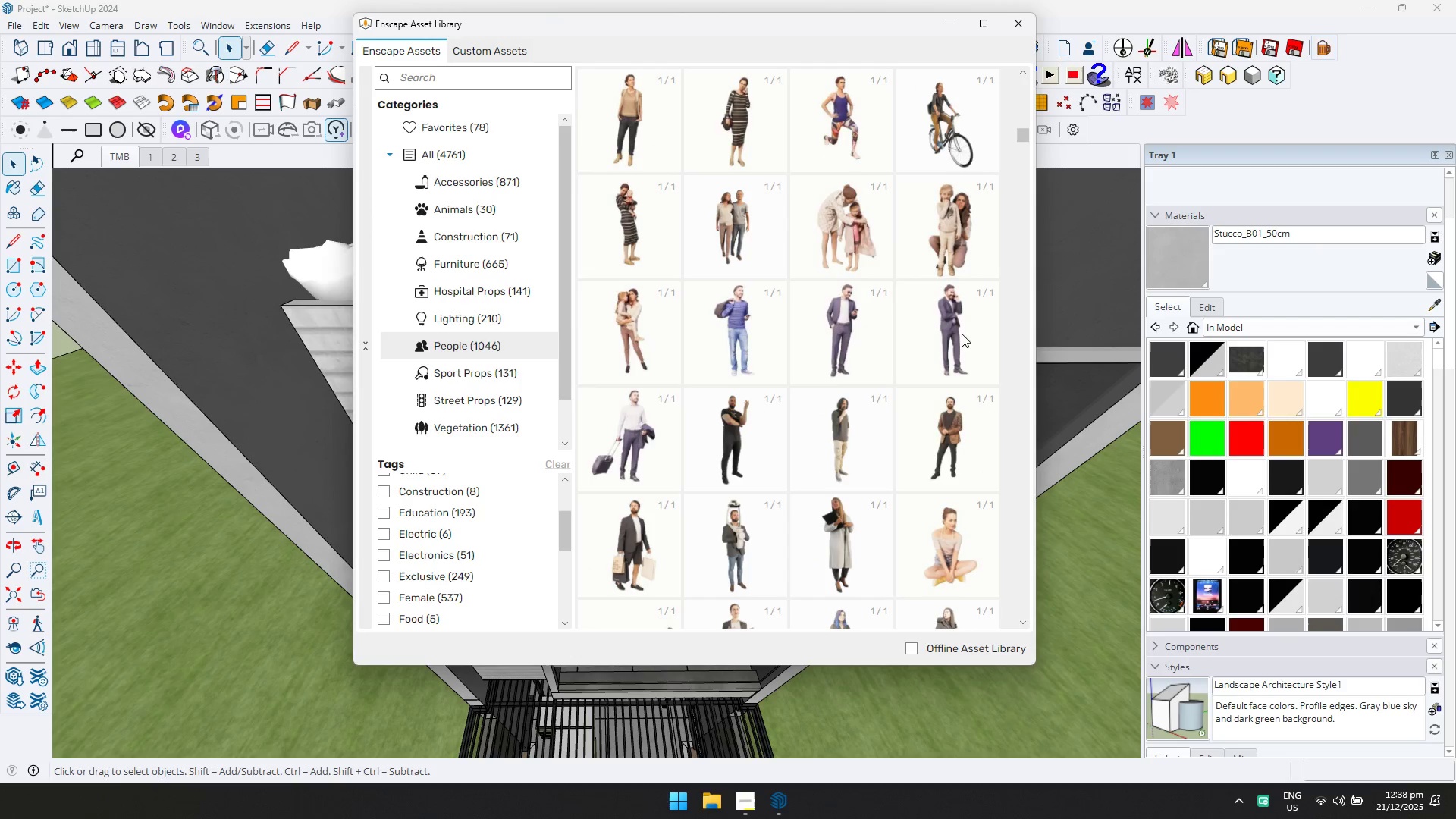 
double_click([952, 345])